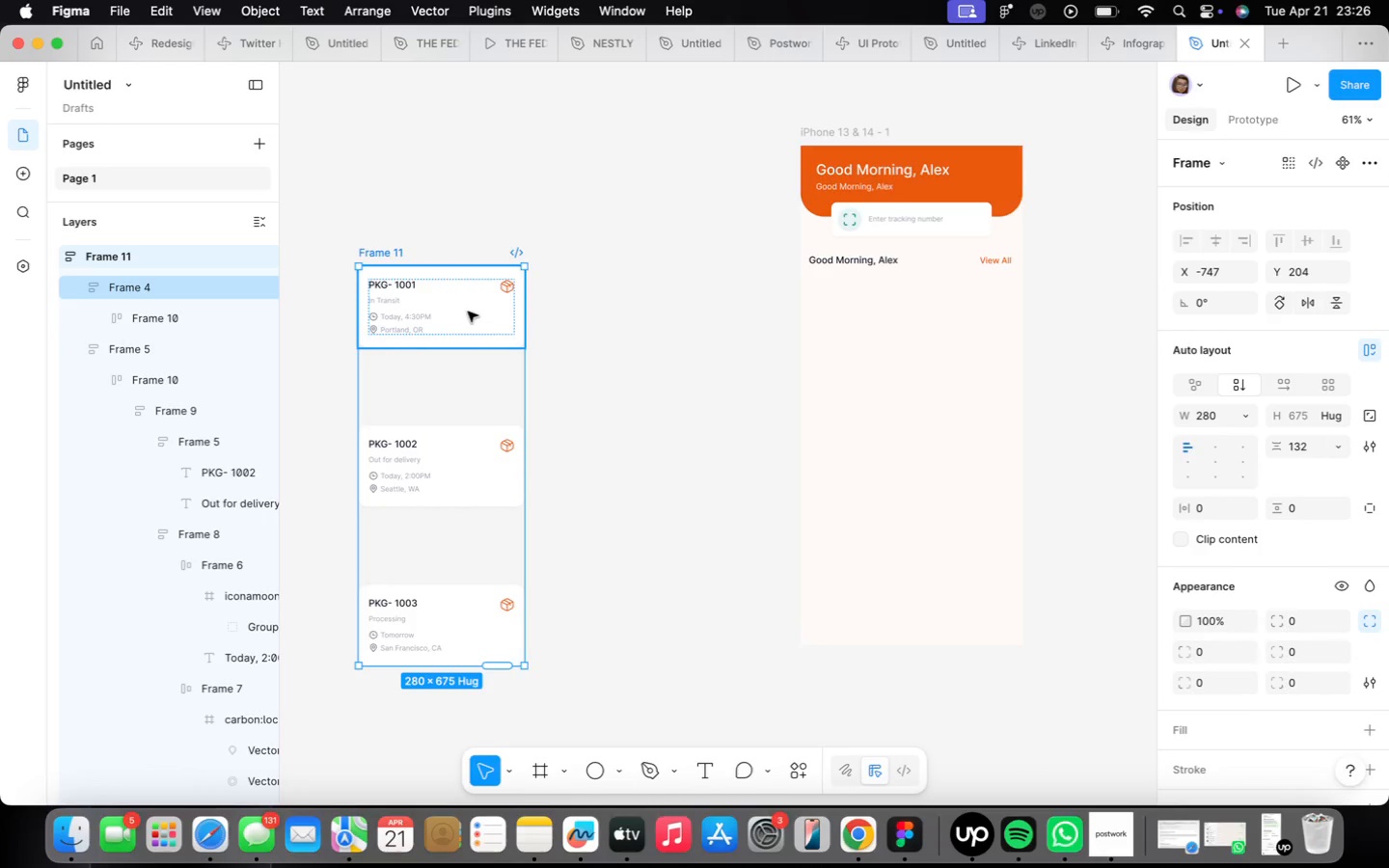 
key(Meta+Z)
 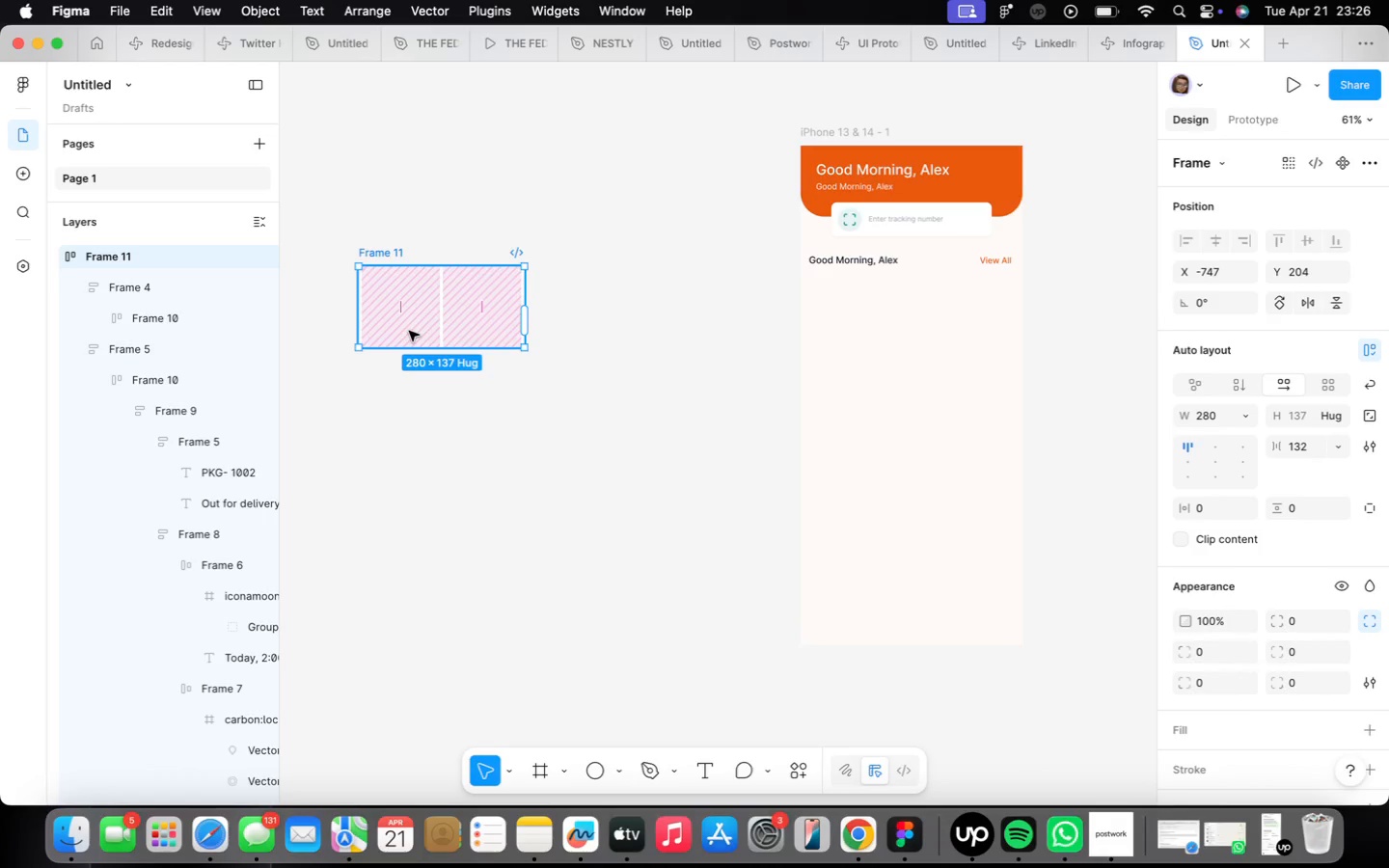 
key(Meta+CommandLeft)
 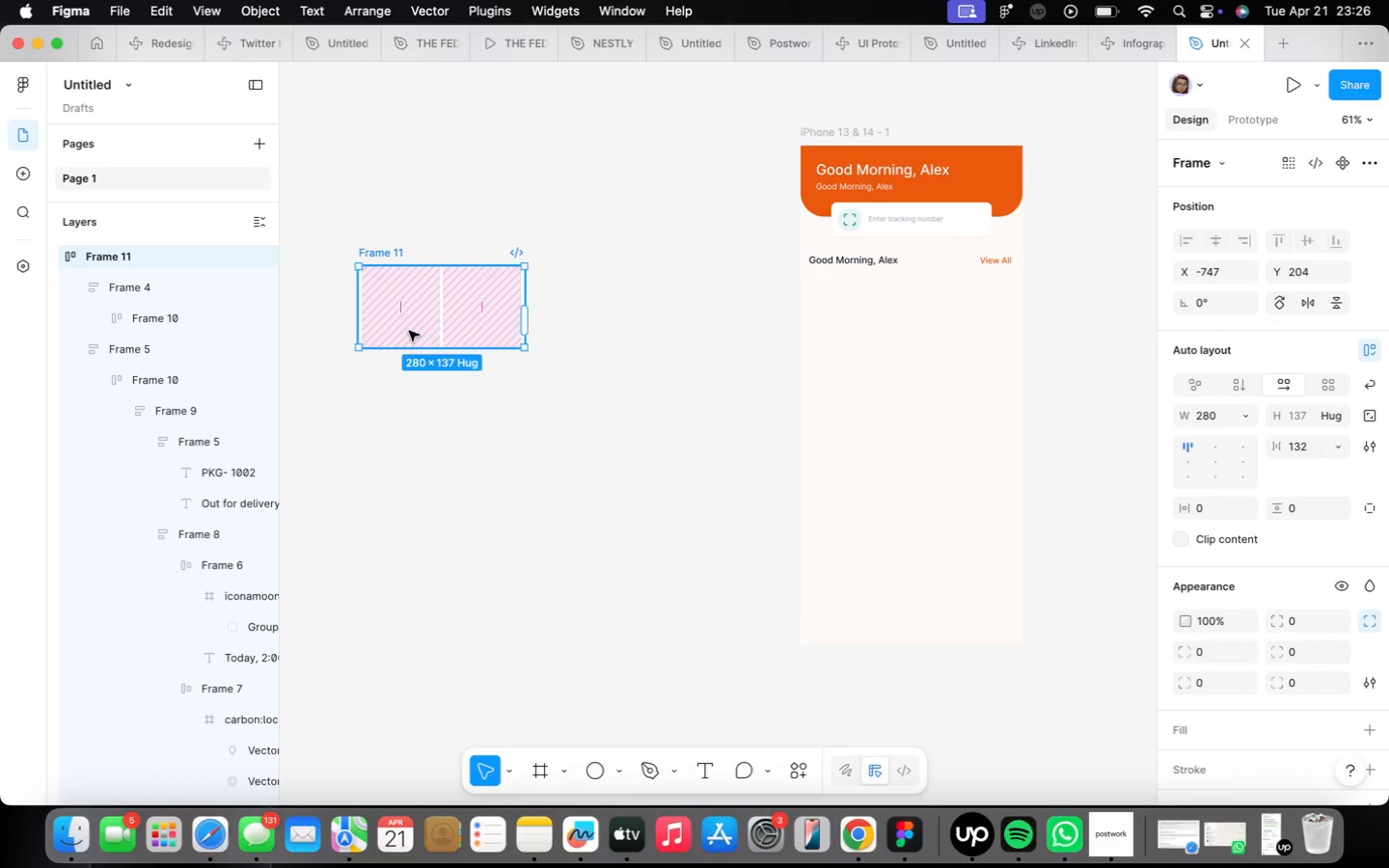 
key(Meta+Z)
 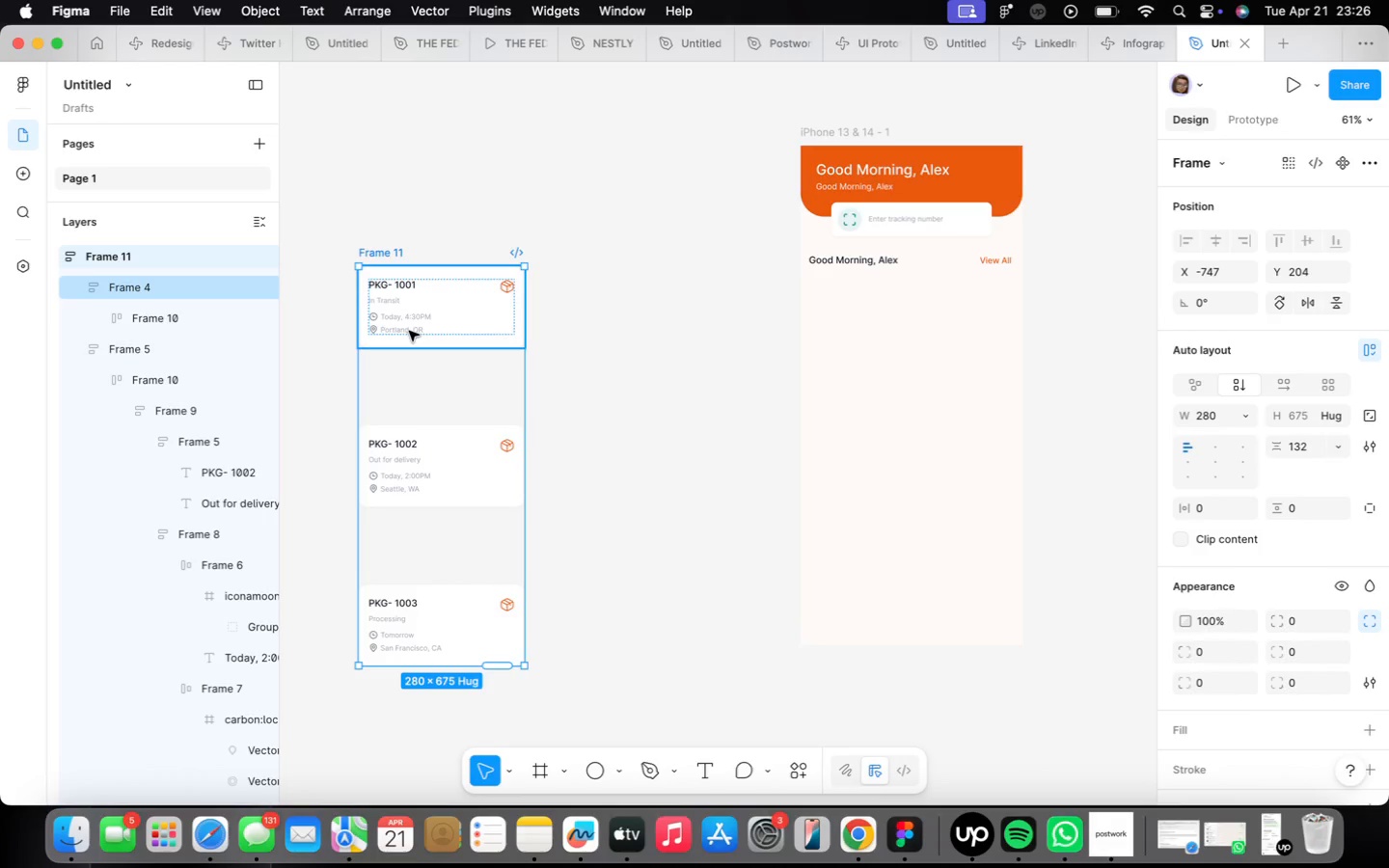 
key(Meta+CommandLeft)
 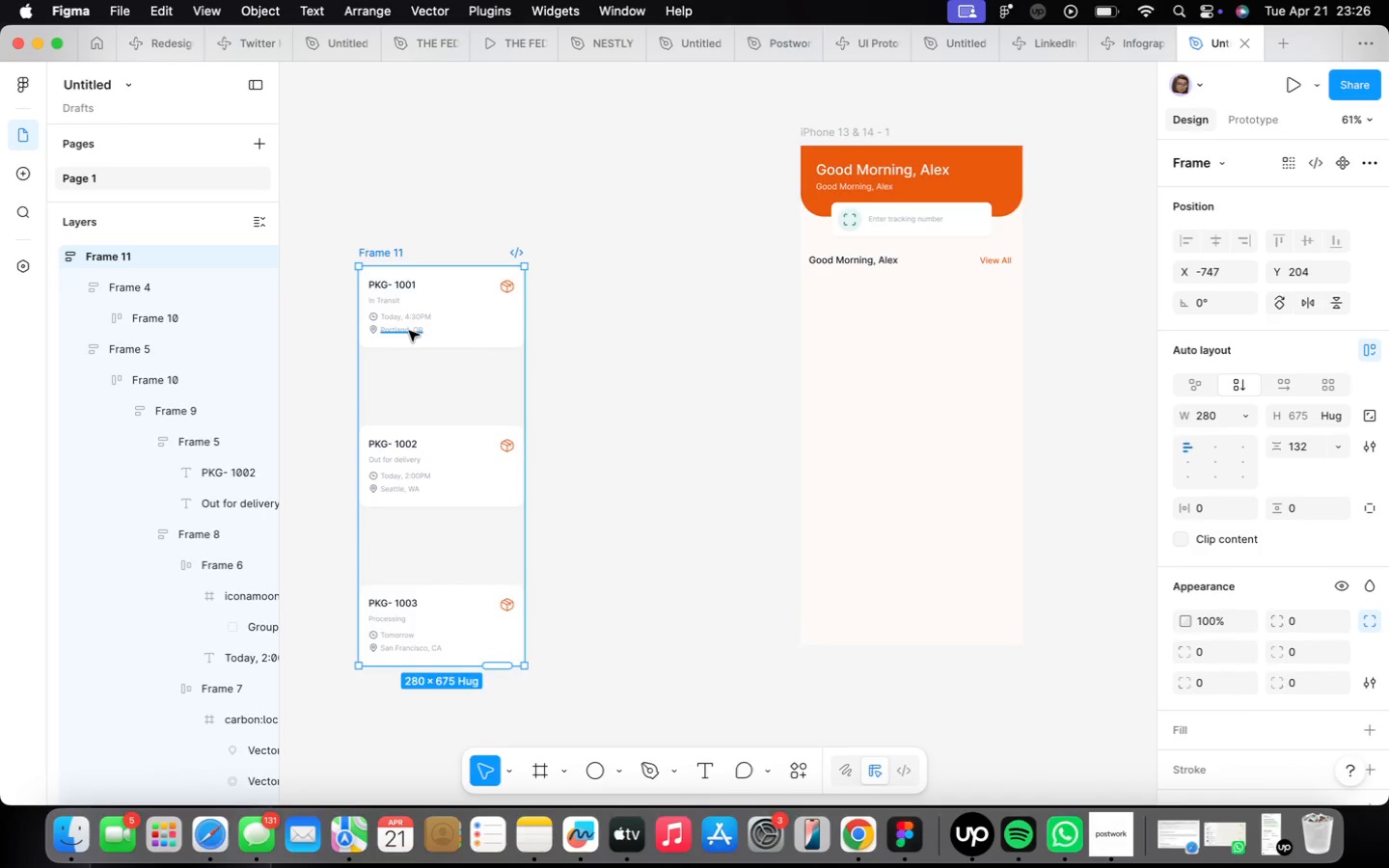 
key(Meta+Z)
 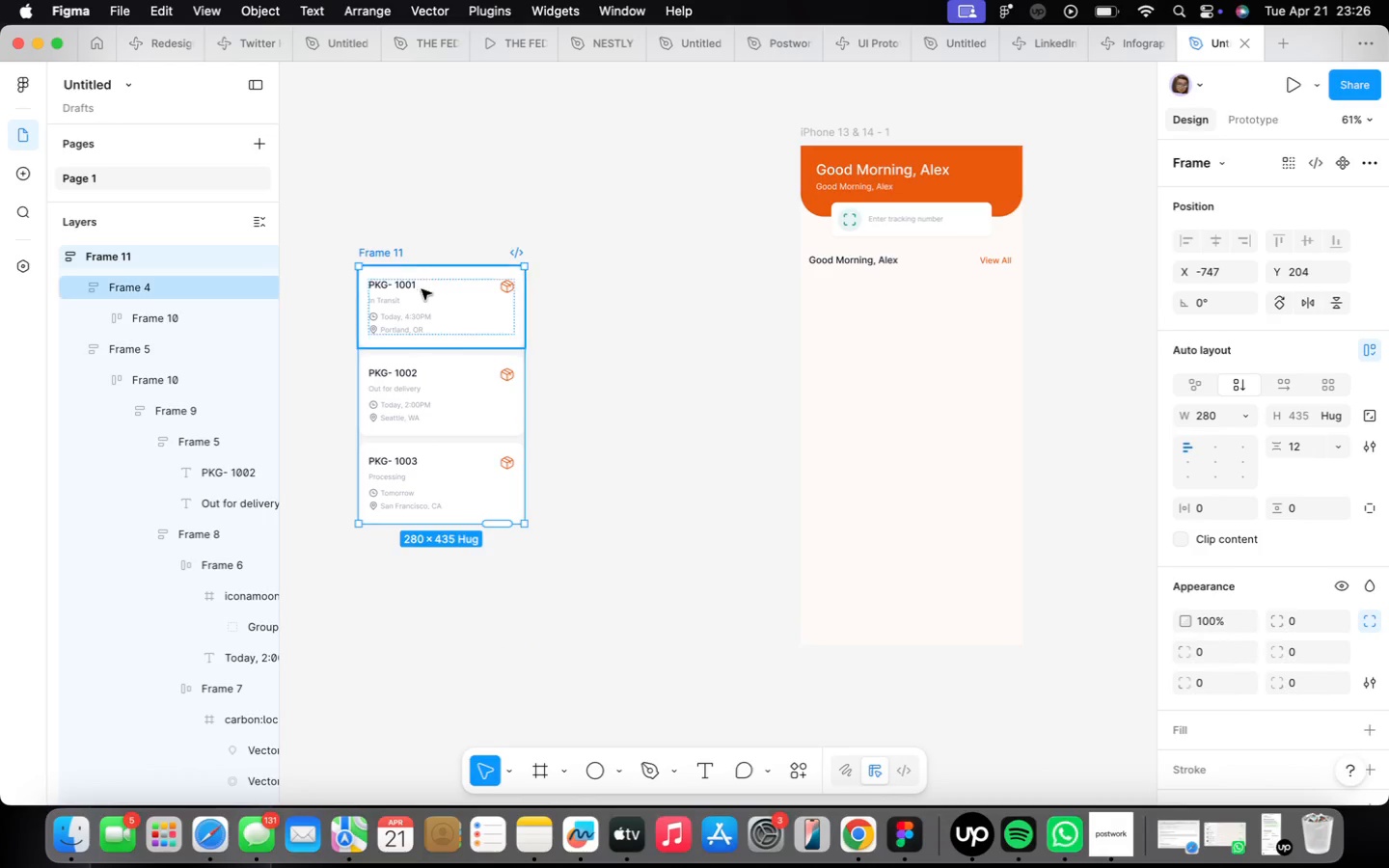 
right_click([425, 295])
 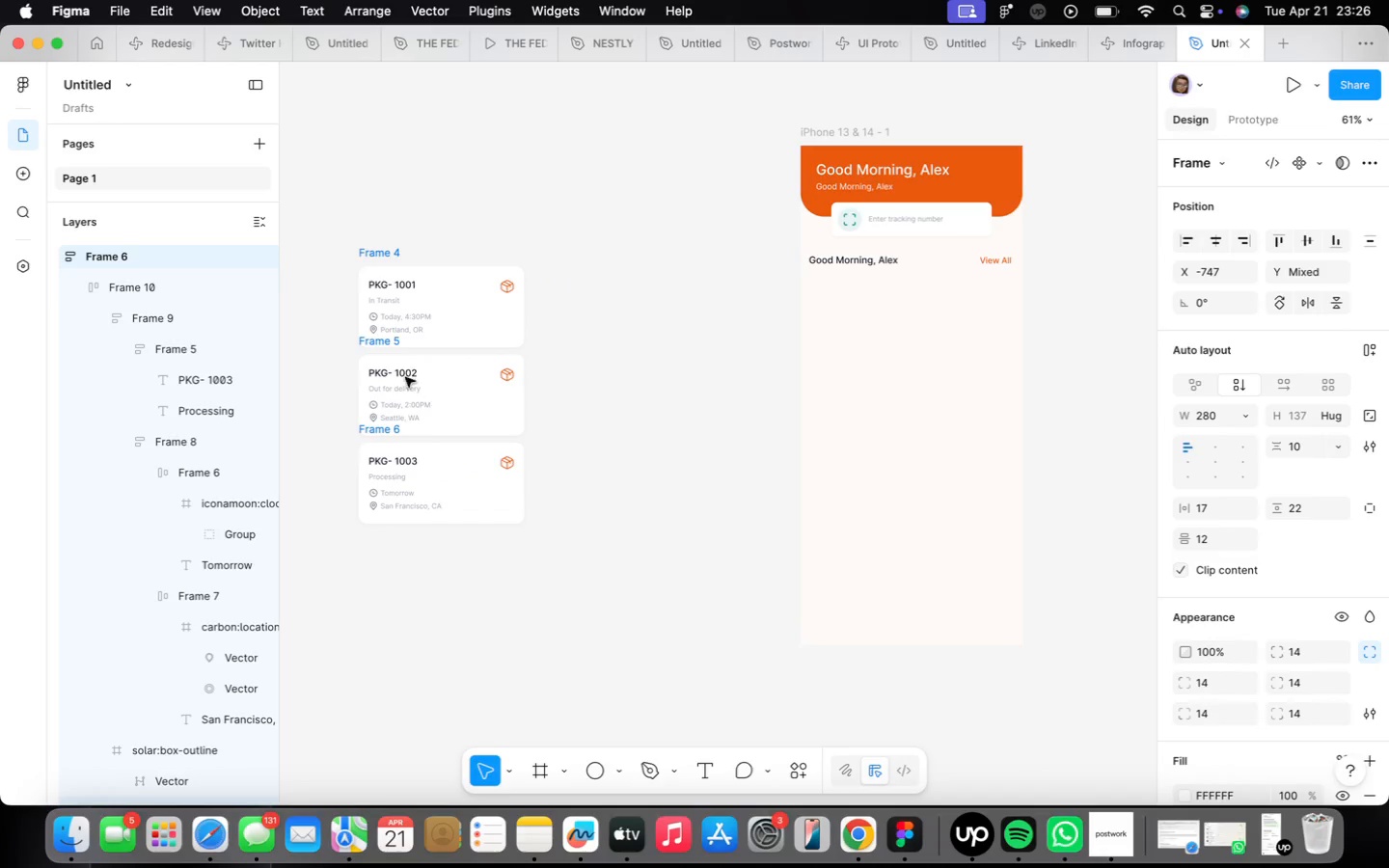 
left_click([389, 346])
 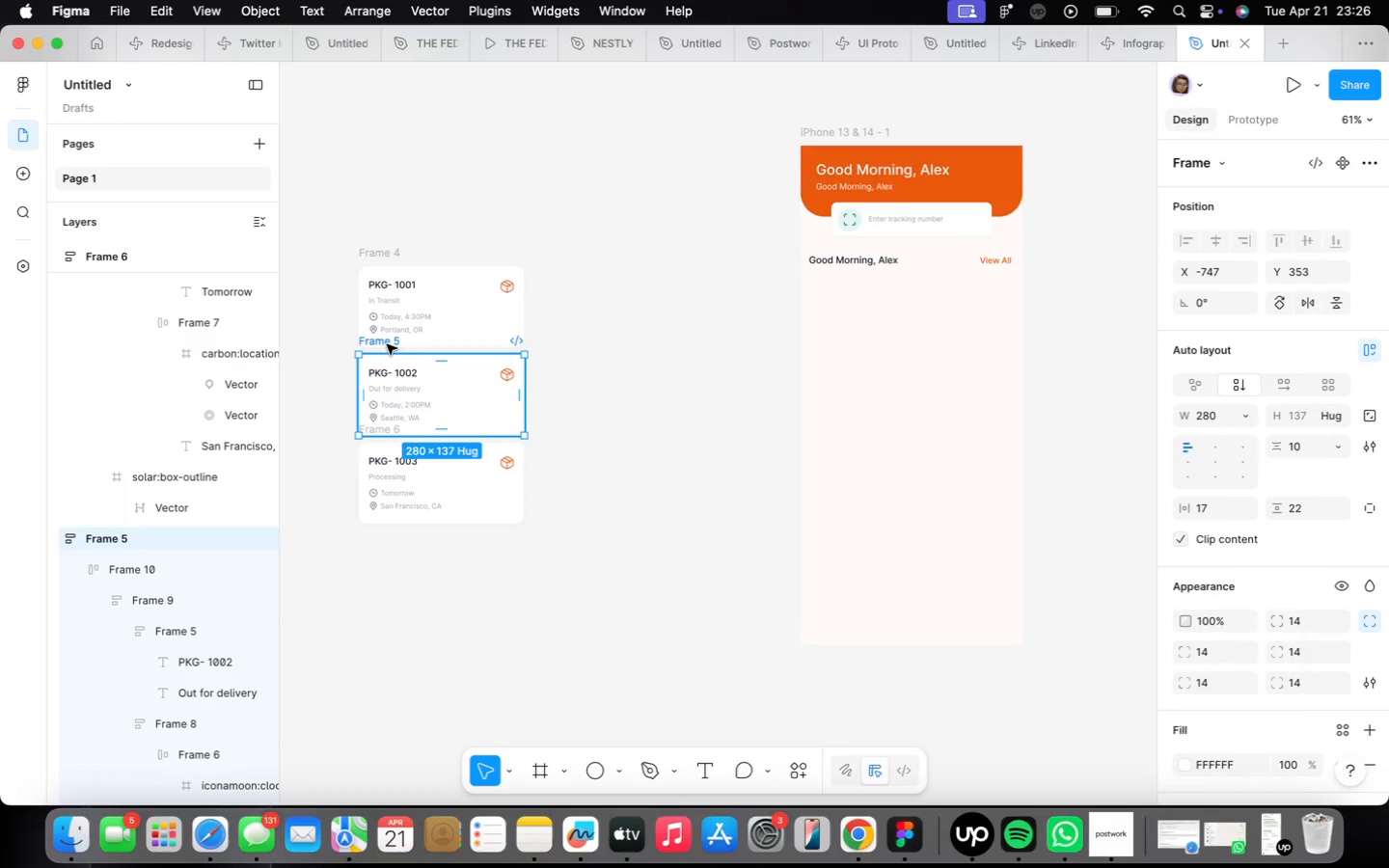 
left_click_drag(start_coordinate=[387, 344], to_coordinate=[571, 256])
 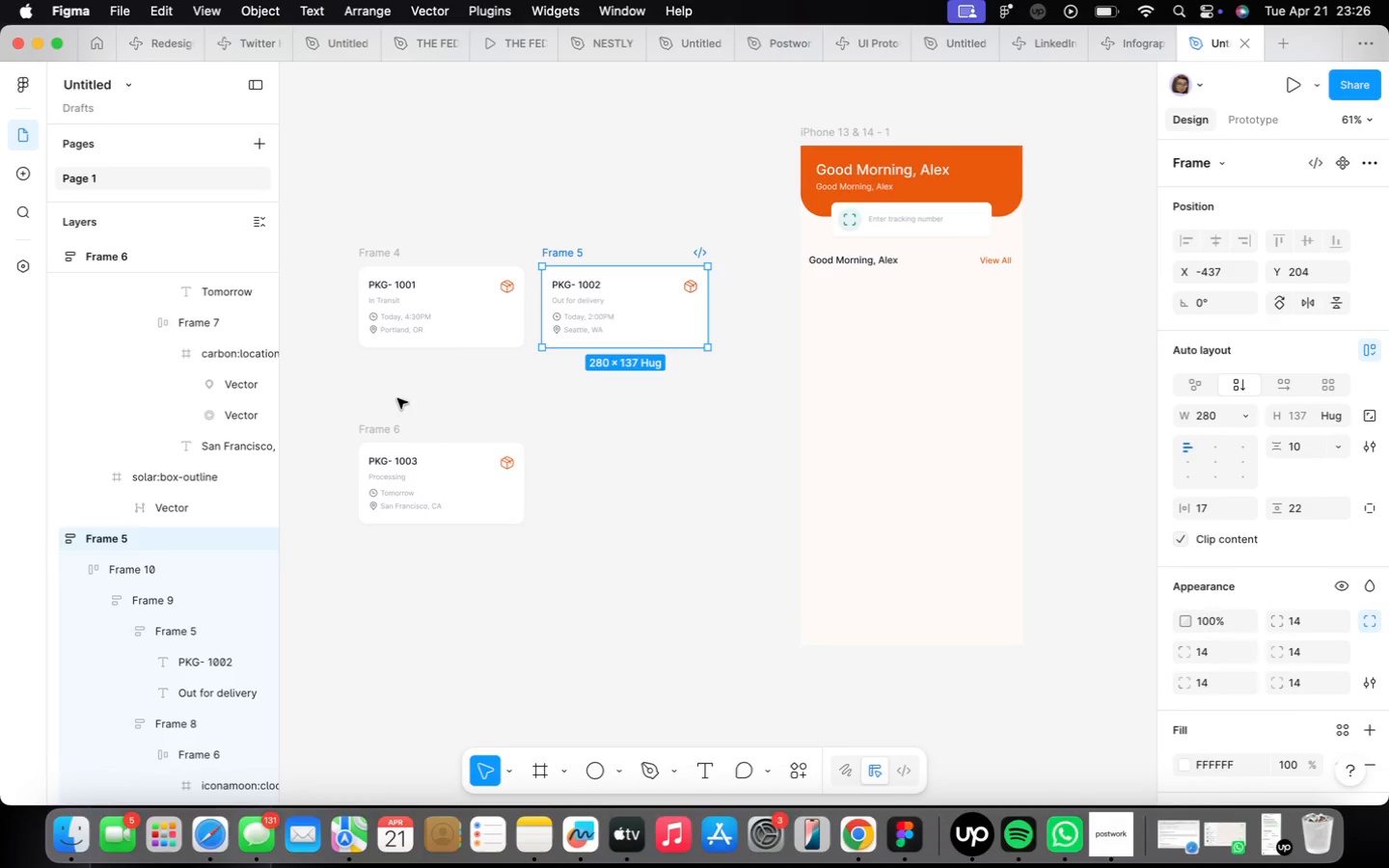 
left_click_drag(start_coordinate=[388, 428], to_coordinate=[754, 257])
 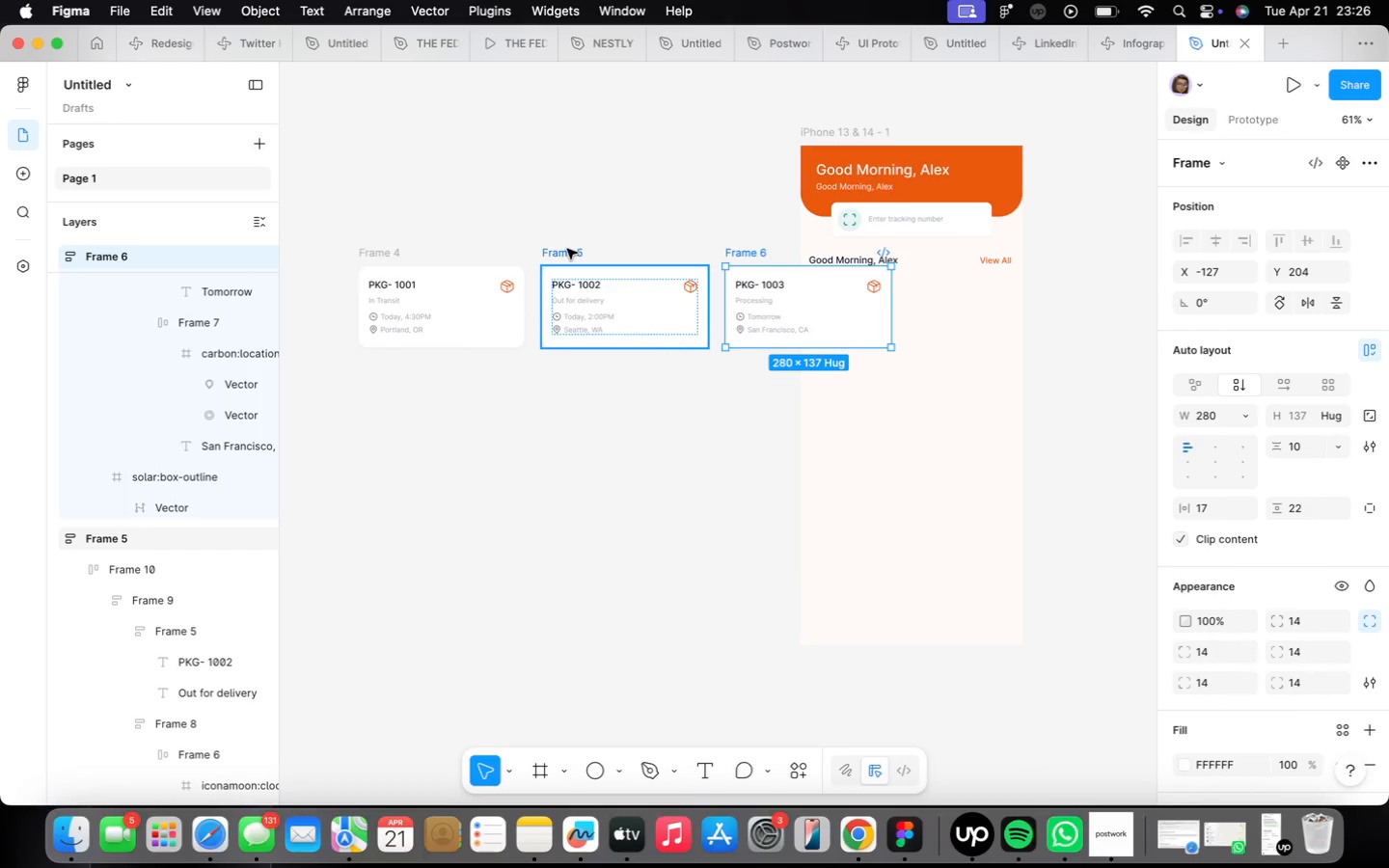 
hold_key(key=ShiftLeft, duration=1.49)
left_click([566, 249])
 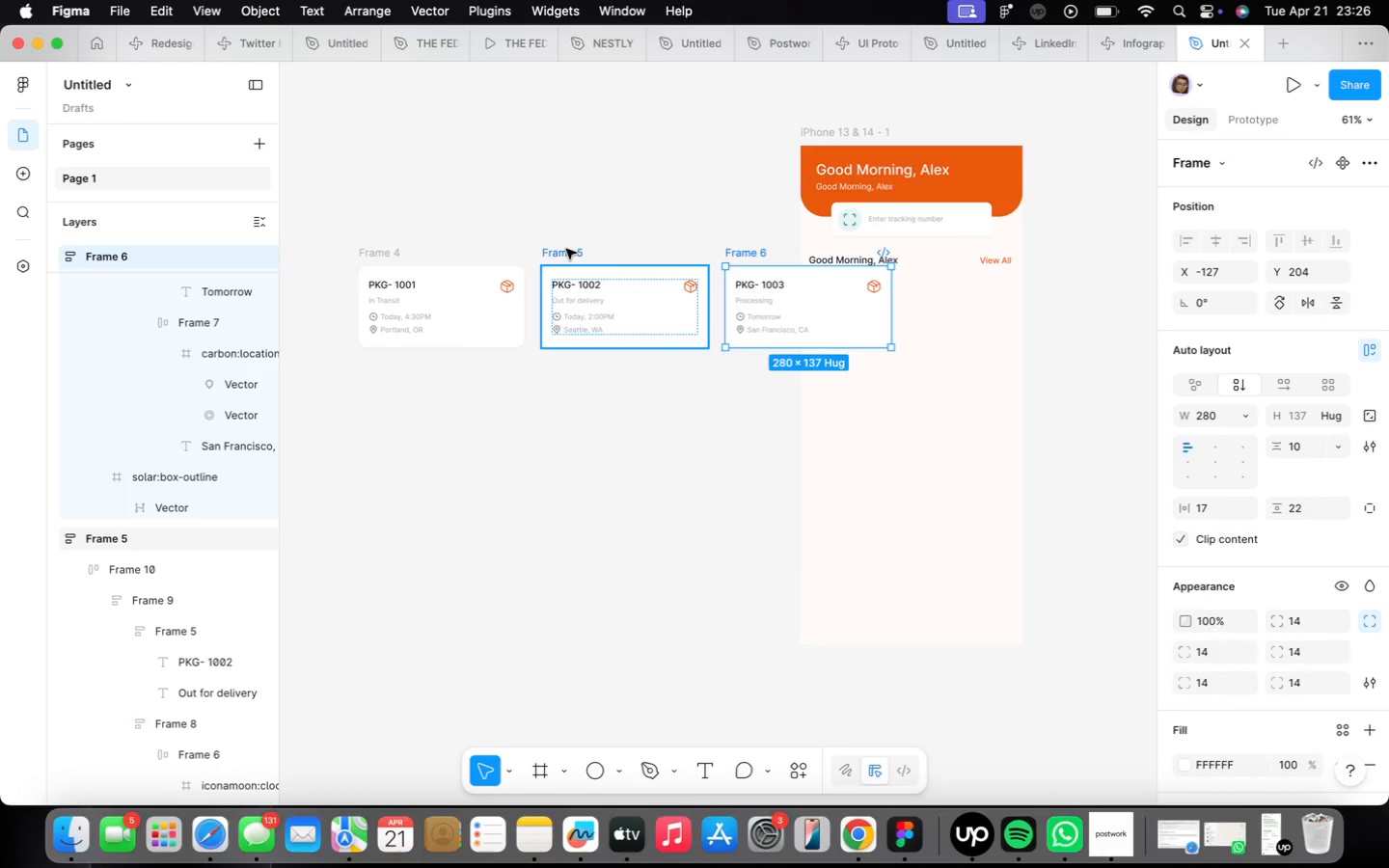 
key(Shift+A)
 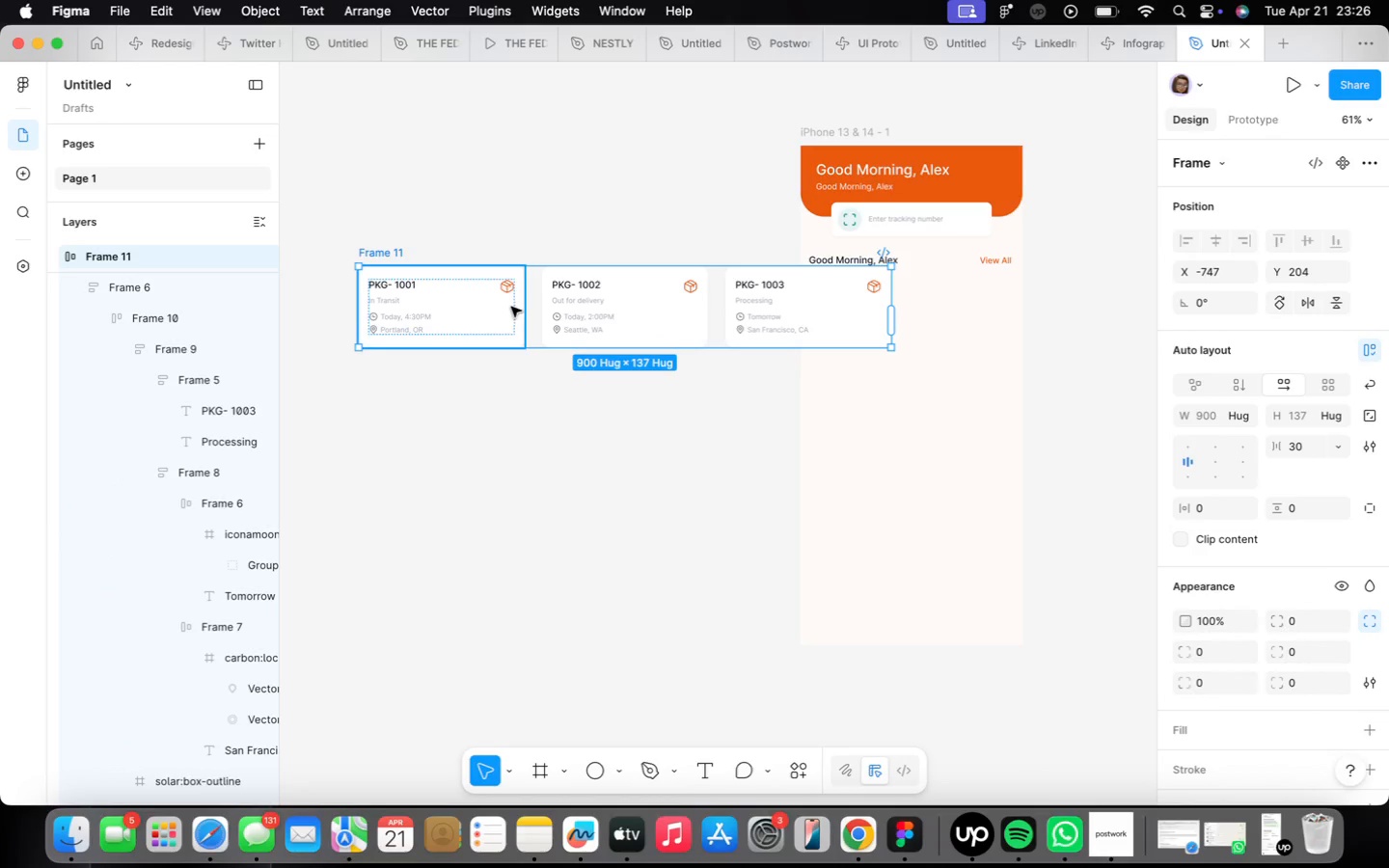 
left_click_drag(start_coordinate=[512, 307], to_coordinate=[371, 387])
 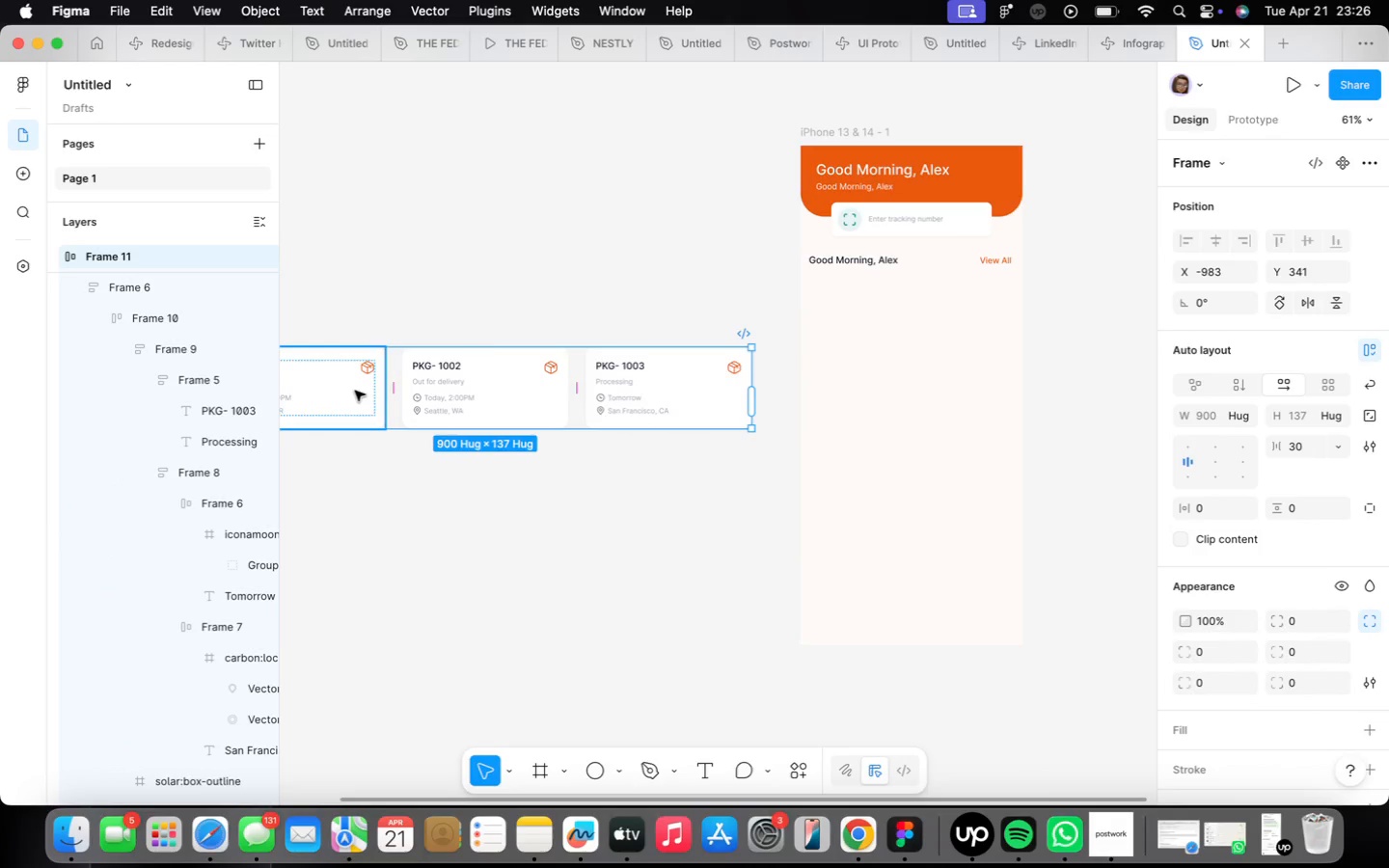 
left_click_drag(start_coordinate=[355, 391], to_coordinate=[948, 353])
 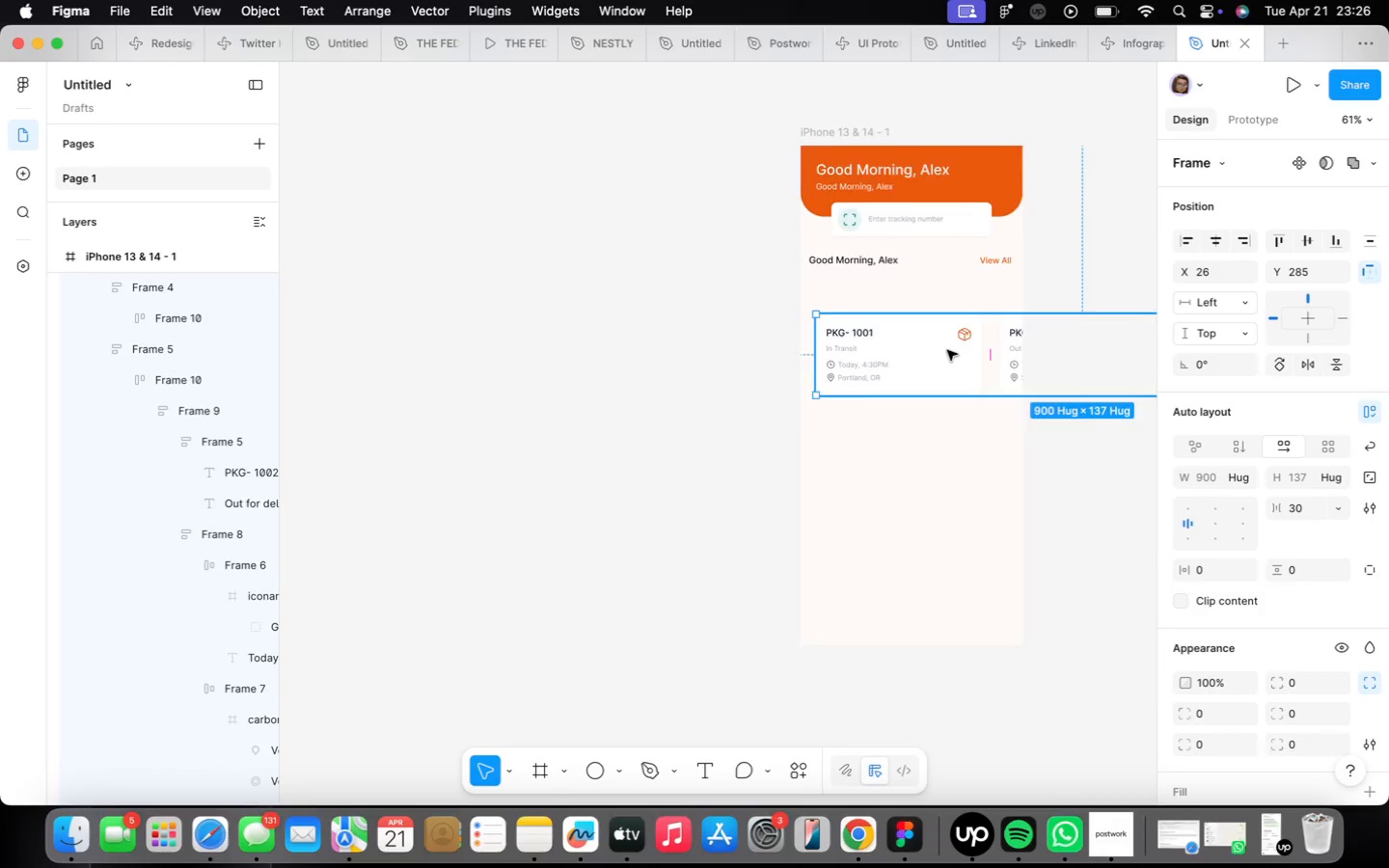 
left_click_drag(start_coordinate=[908, 380], to_coordinate=[894, 323])
 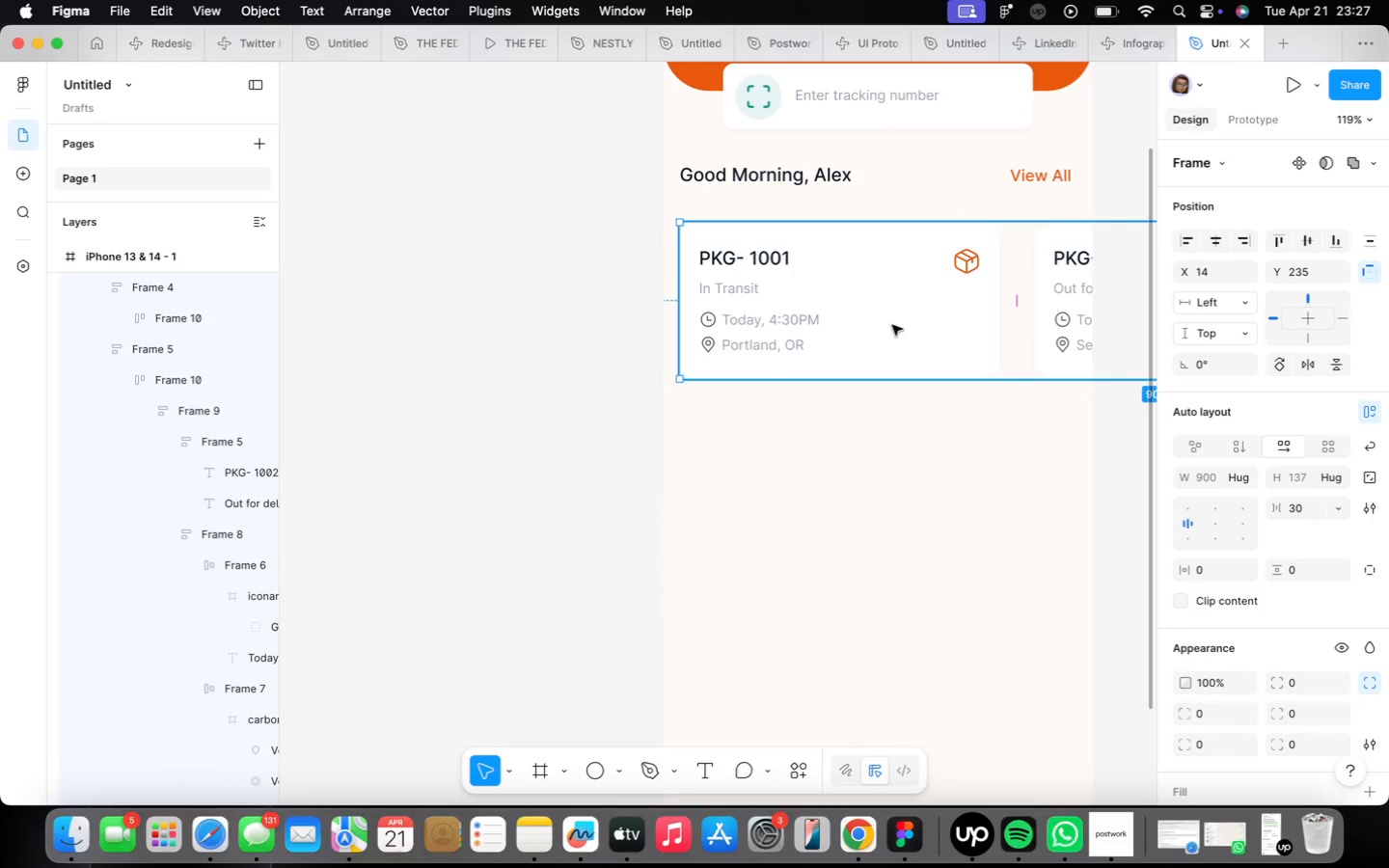 
scroll: coordinate [946, 351], scroll_direction: up, amount: 7.0
 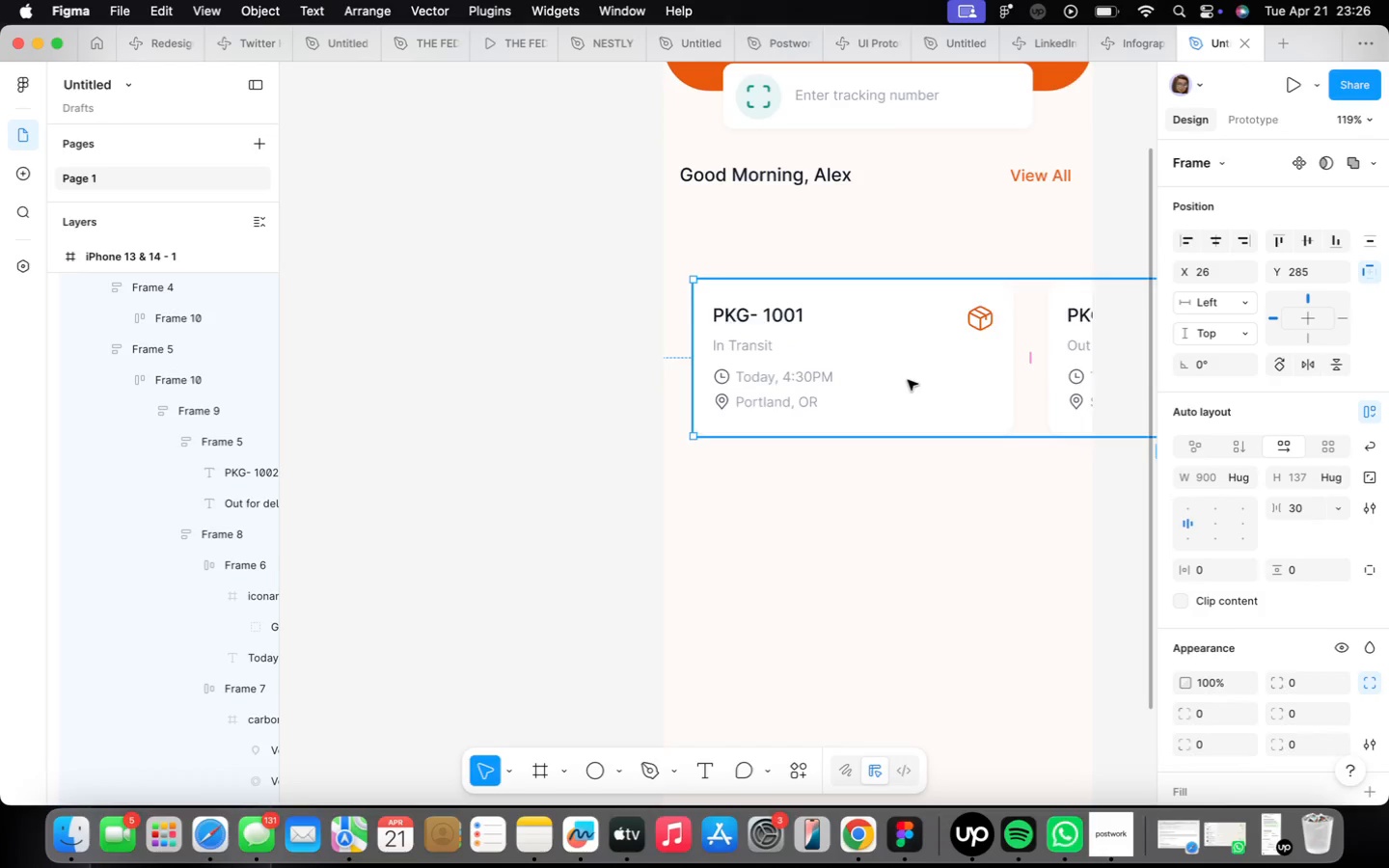 
wait(28.98)
 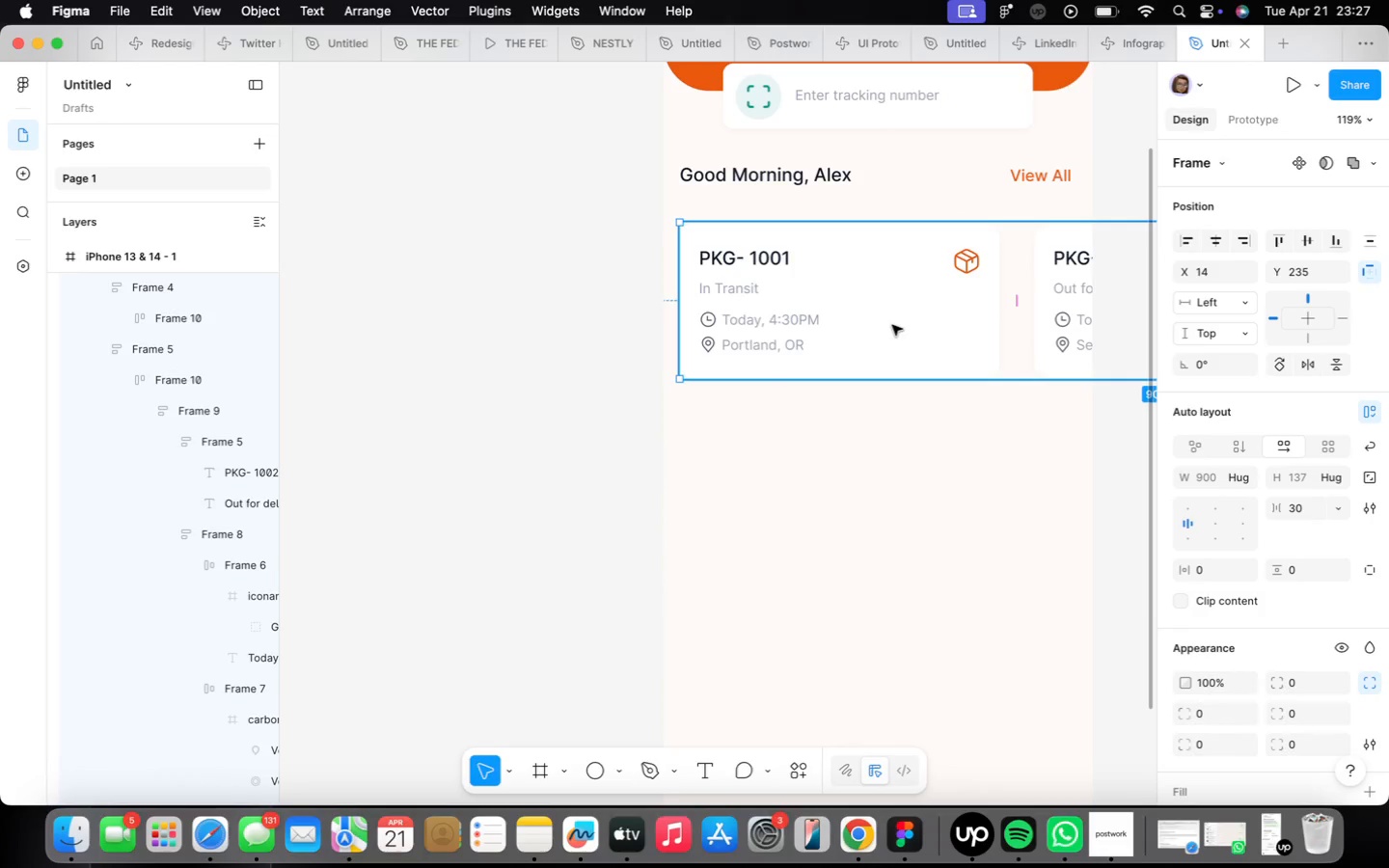 
scroll: coordinate [878, 404], scroll_direction: down, amount: 6.0
 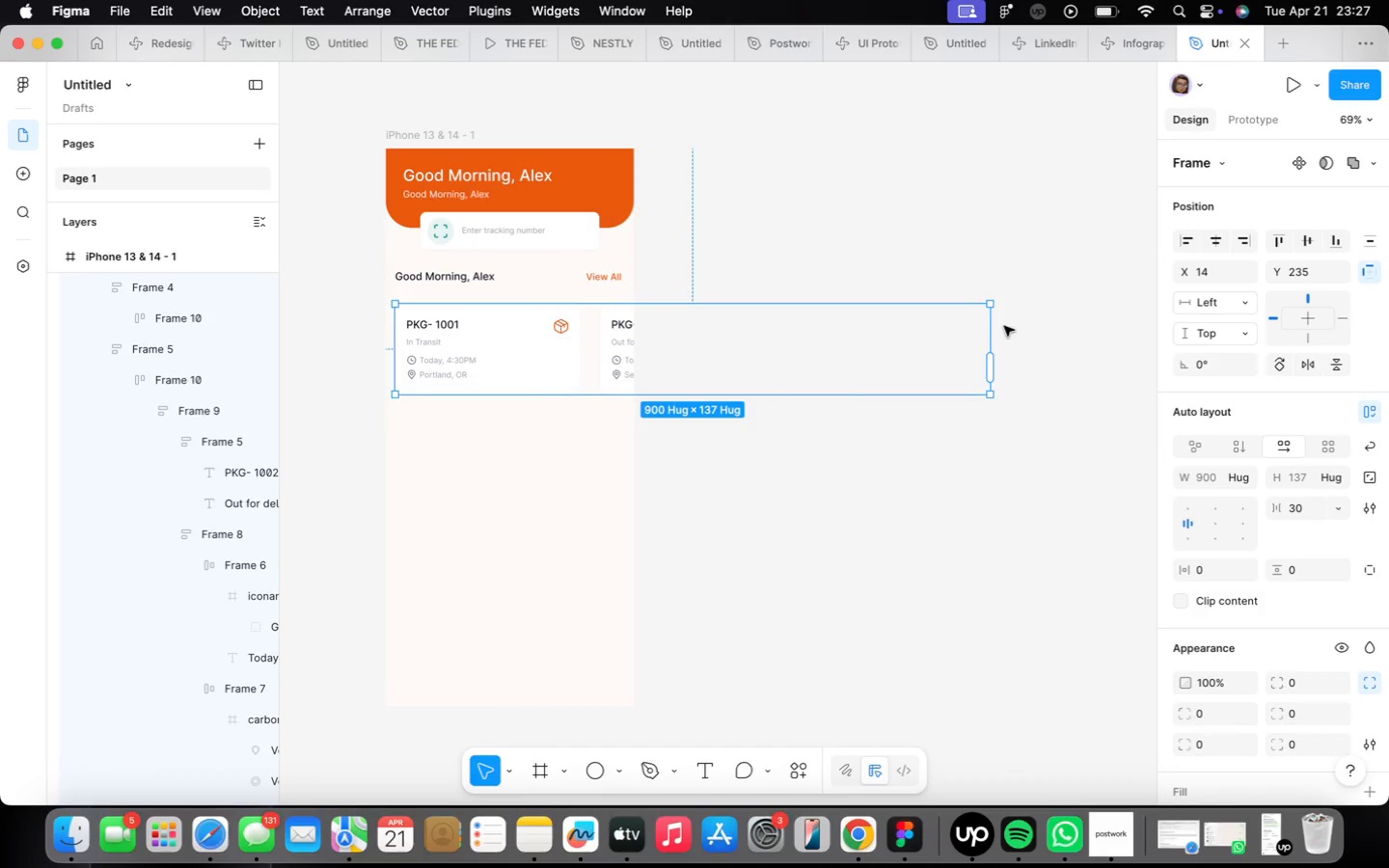 
left_click_drag(start_coordinate=[994, 320], to_coordinate=[632, 326])
 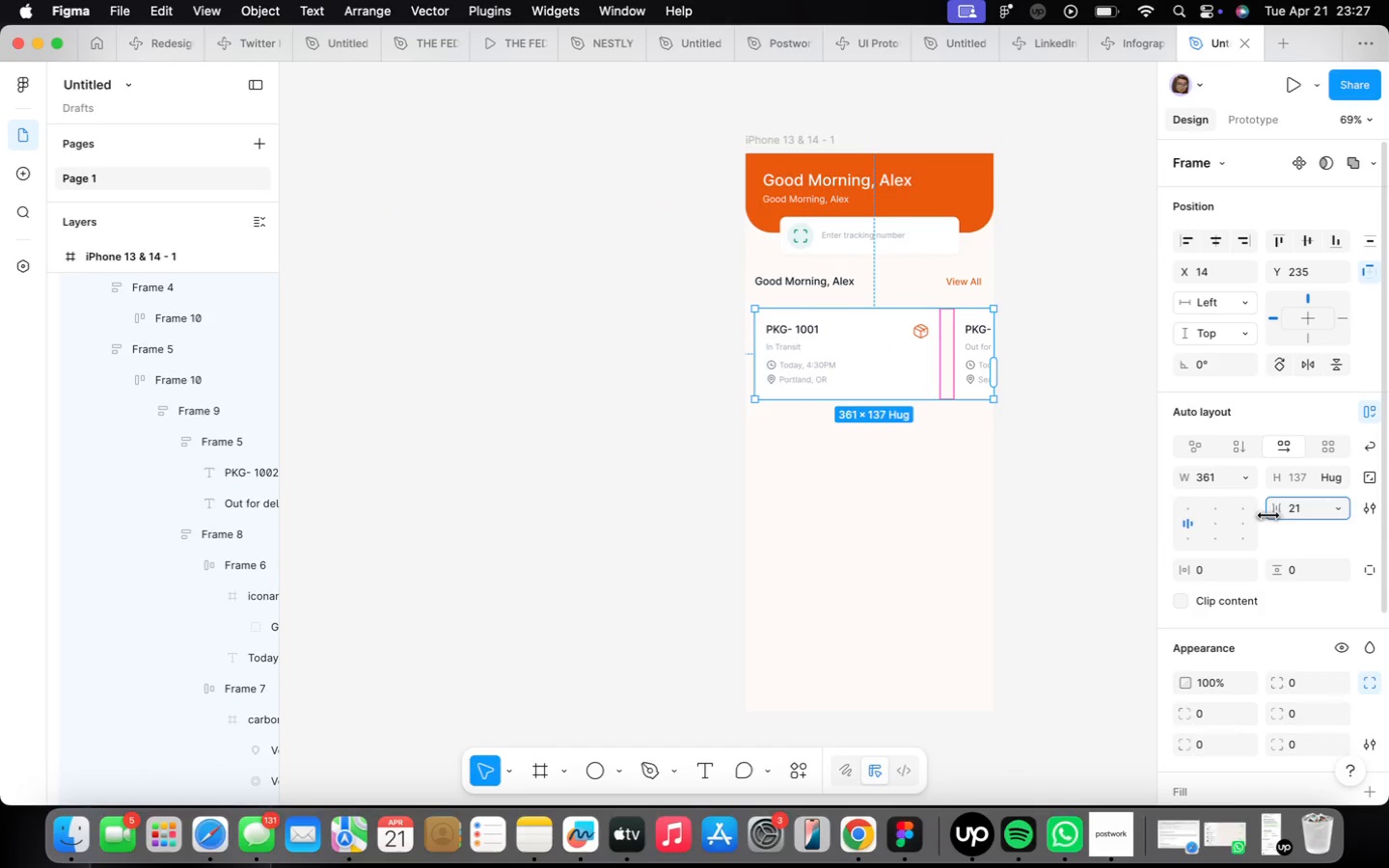 
wait(10.18)
 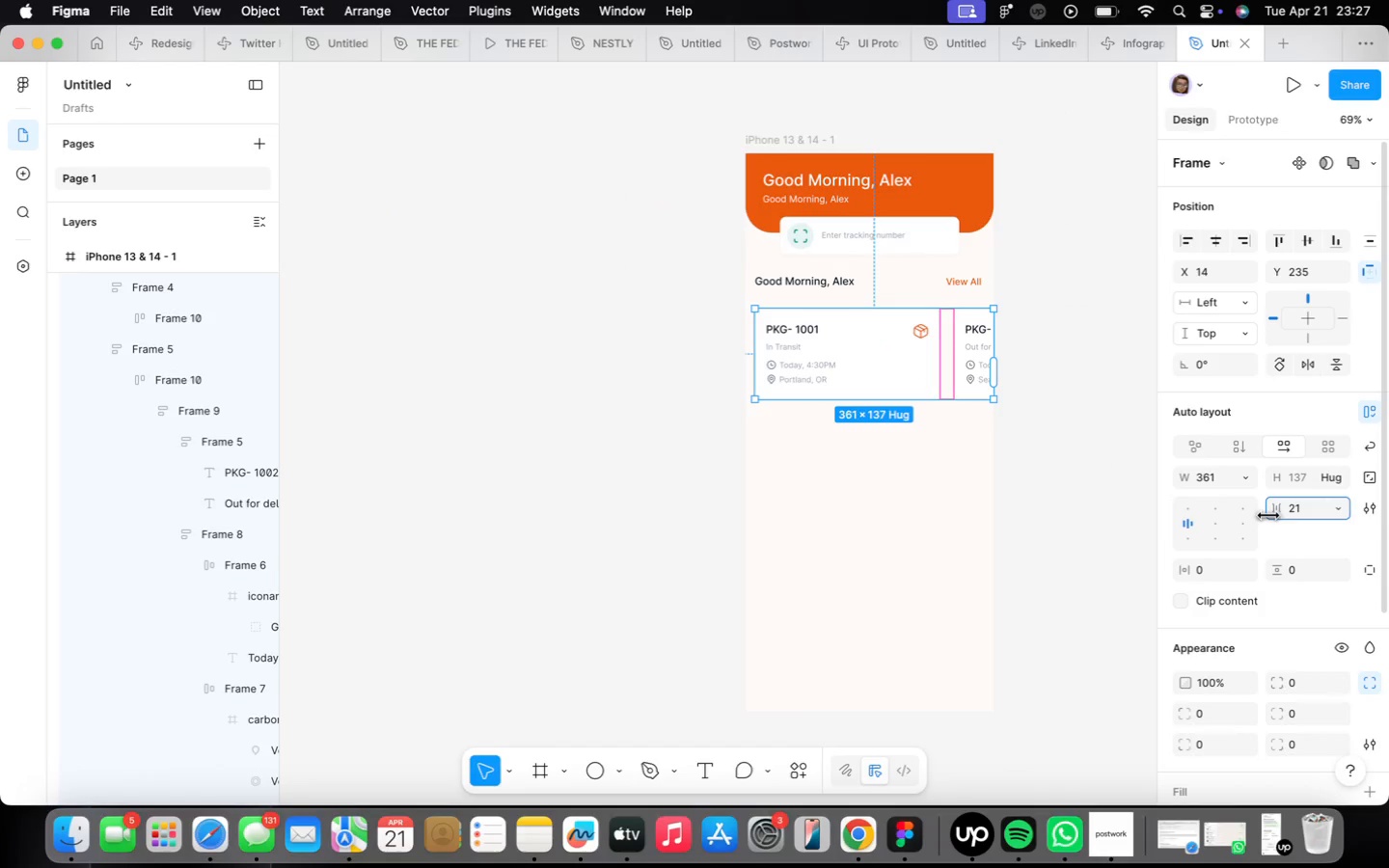 
hold_key(key=ArrowUp, duration=0.59)
 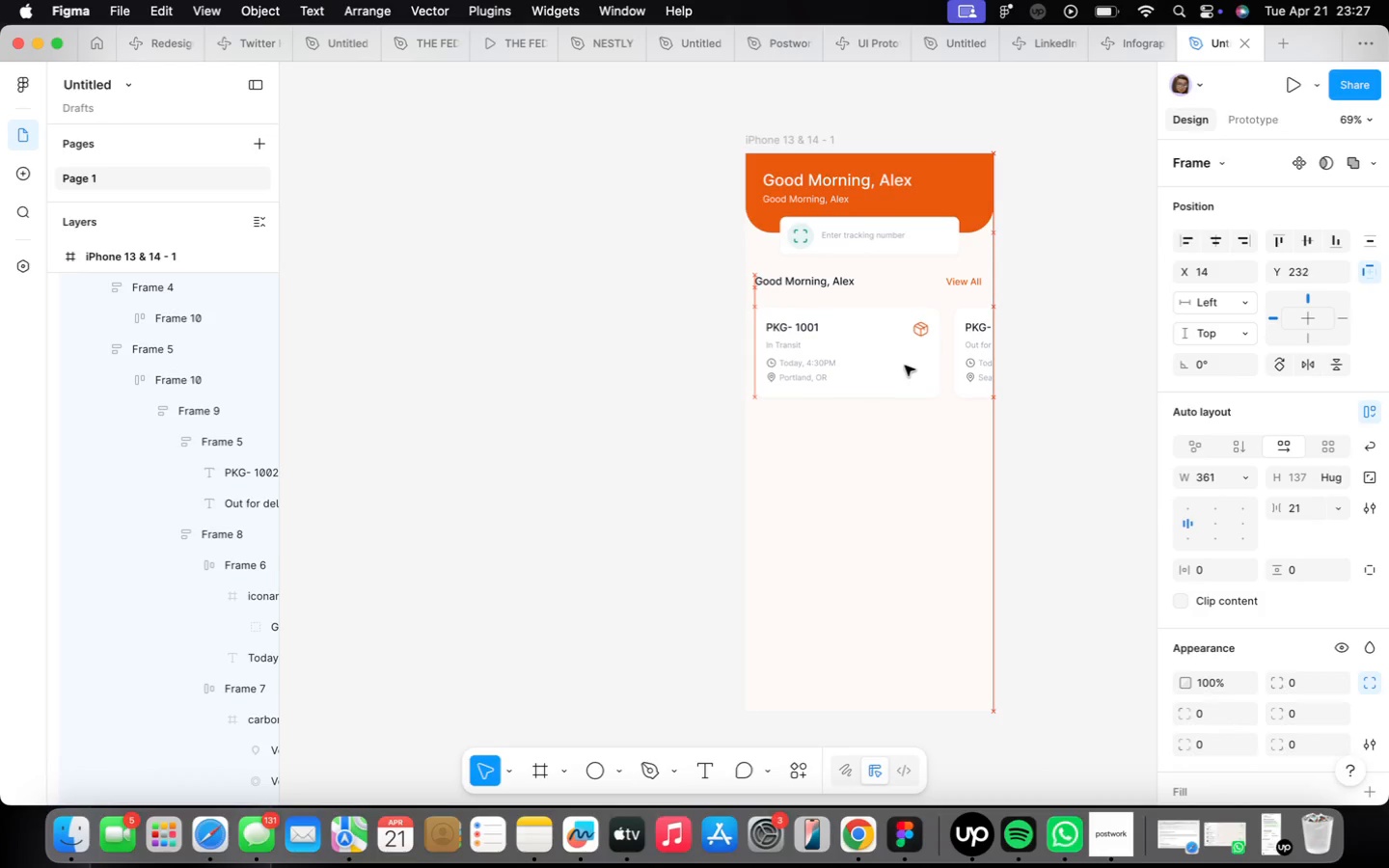 
key(ArrowUp)
 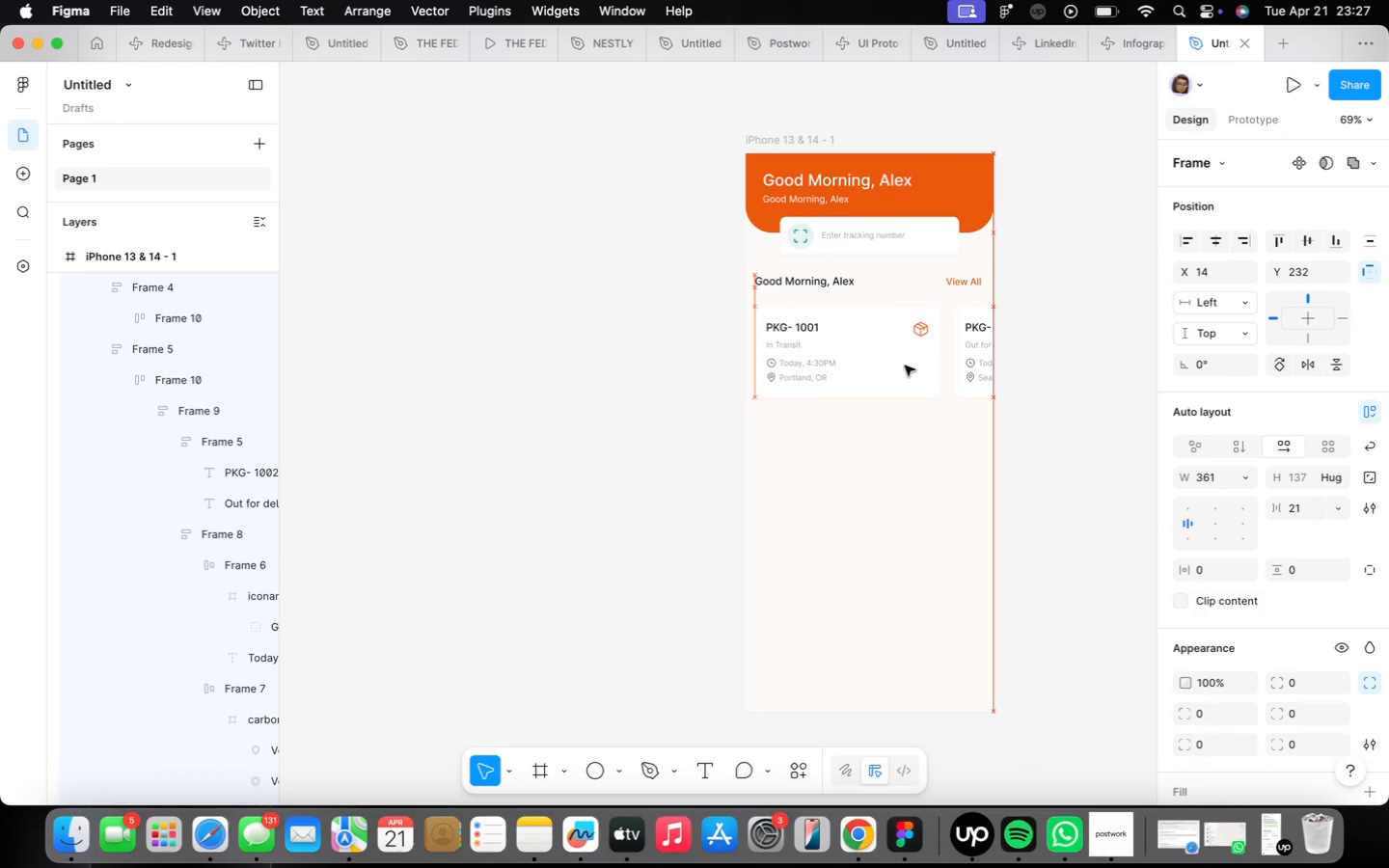 
key(ArrowUp)
 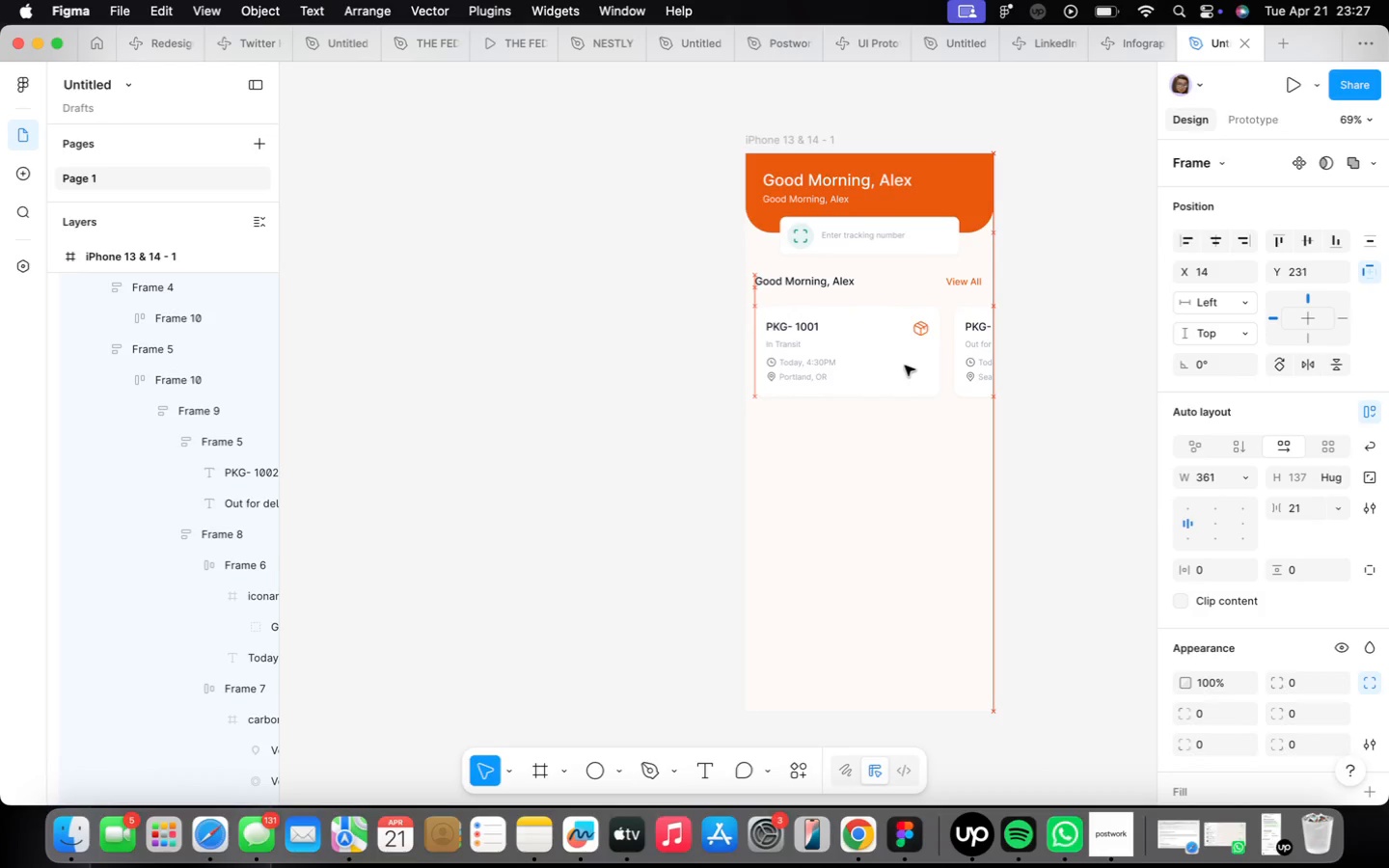 
key(ArrowUp)
 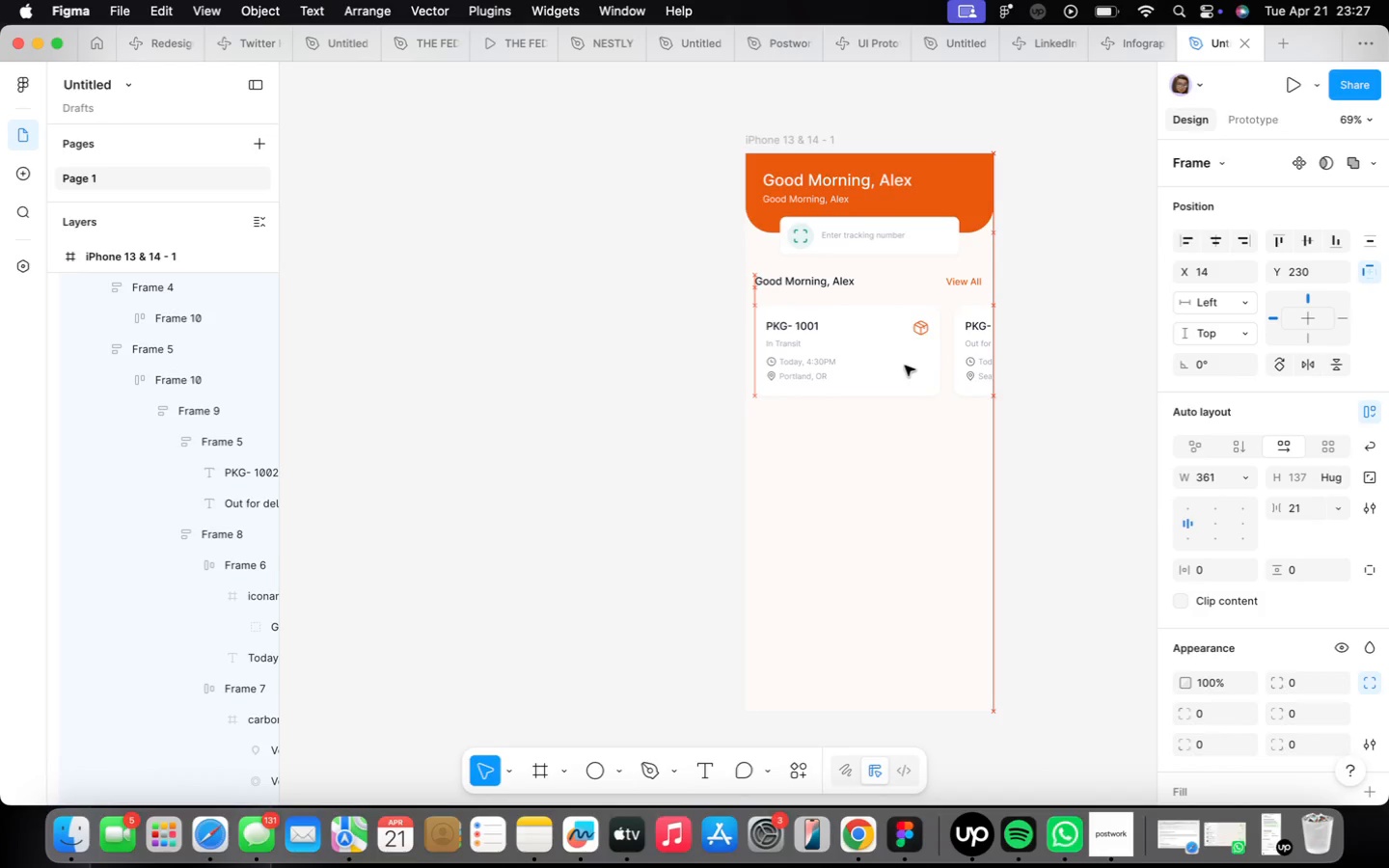 
key(ArrowUp)
 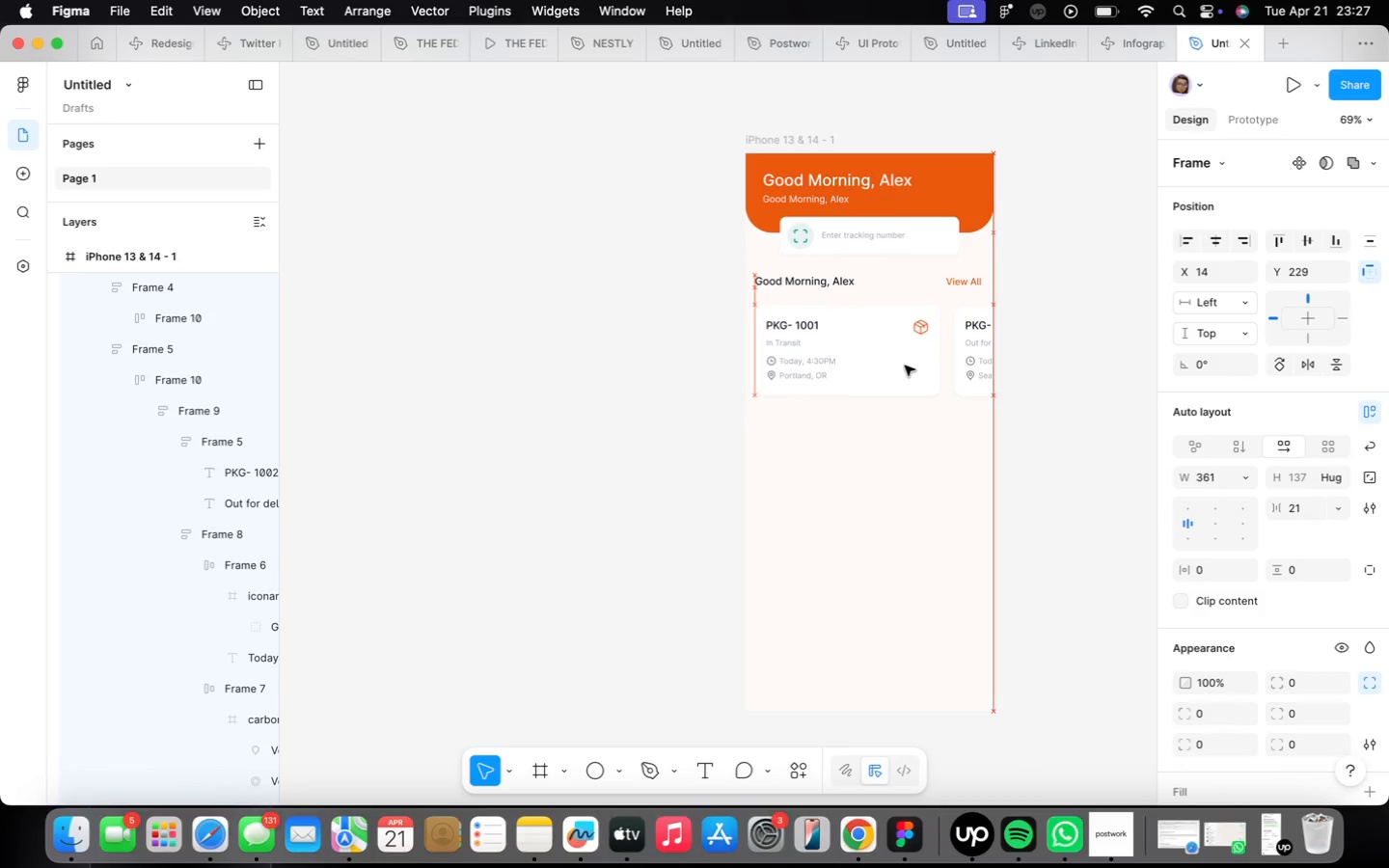 
key(ArrowUp)
 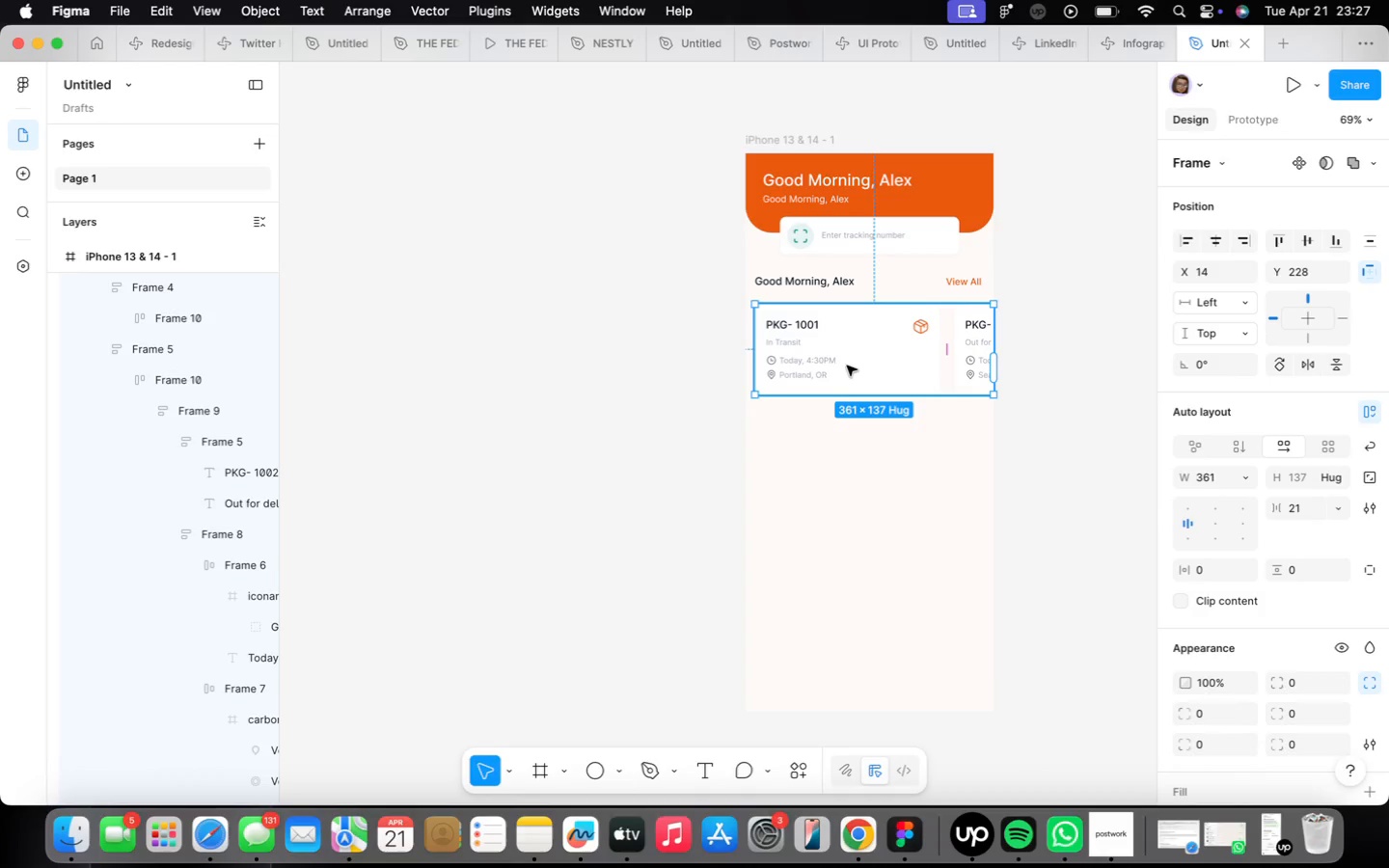 
hold_key(key=OptionLeft, duration=1.85)
left_click_drag(start_coordinate=[849, 360], to_coordinate=[849, 469])